 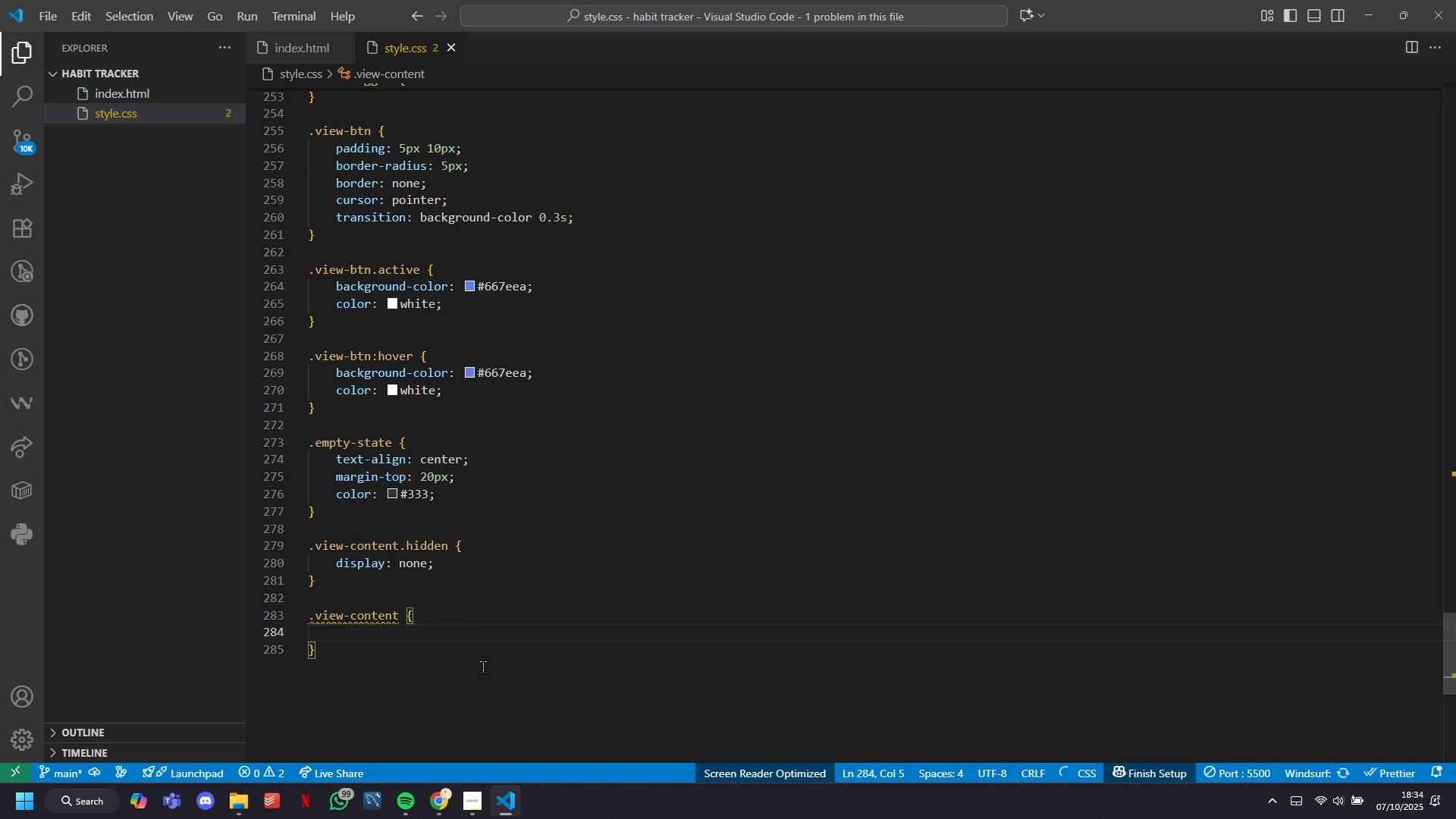 
key(Tab)
 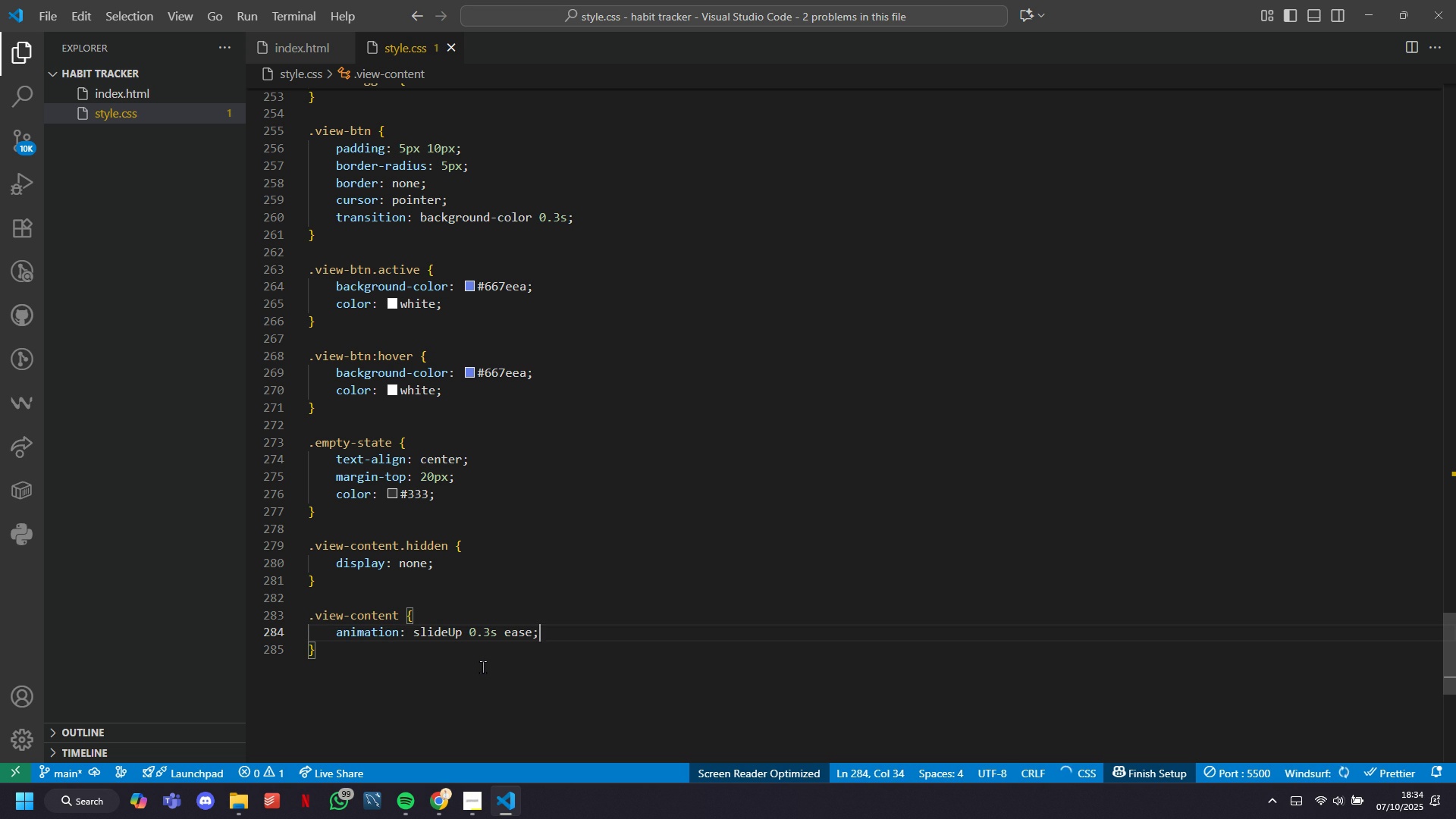 
key(Enter)
 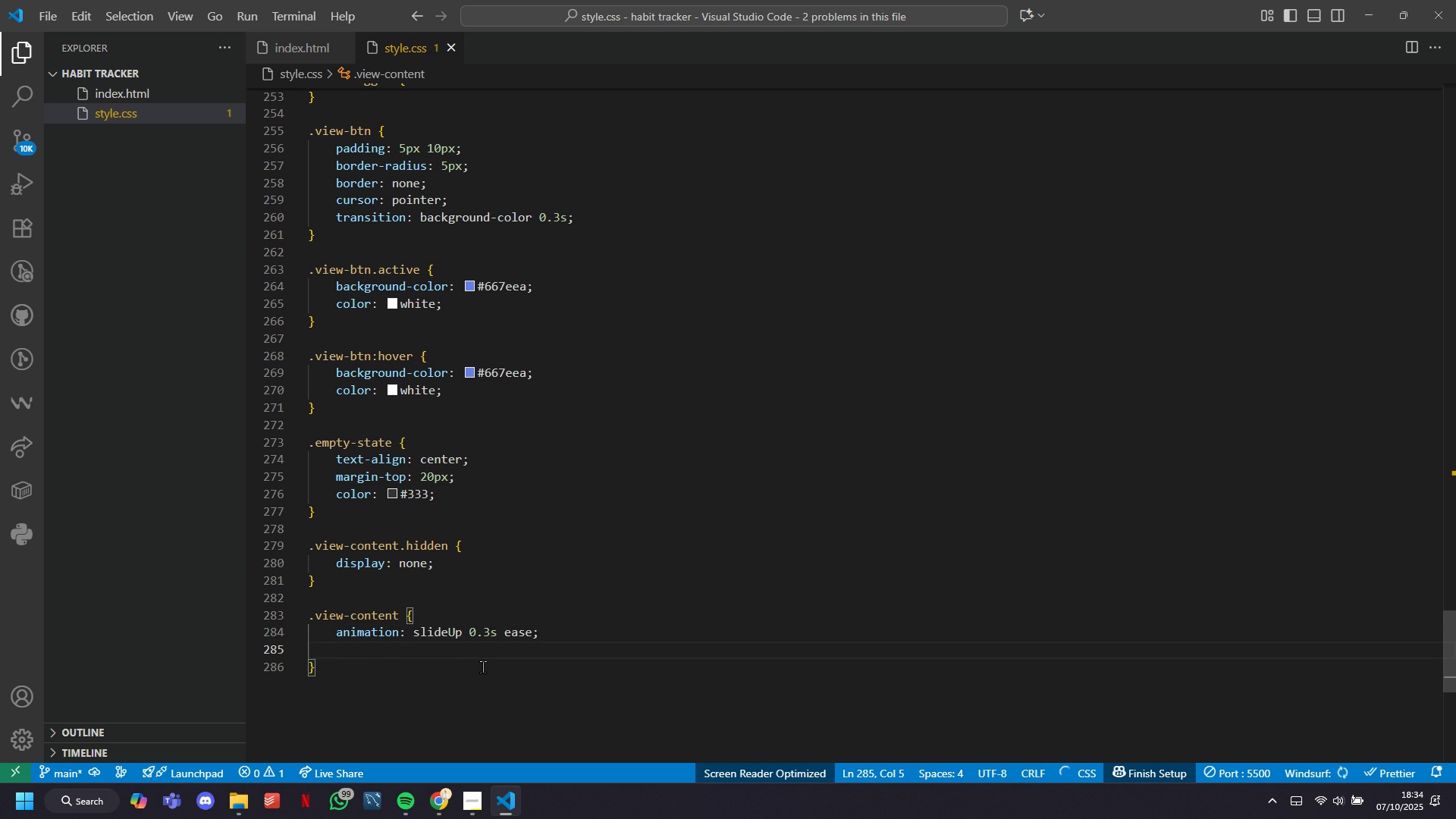 
type(ba)
 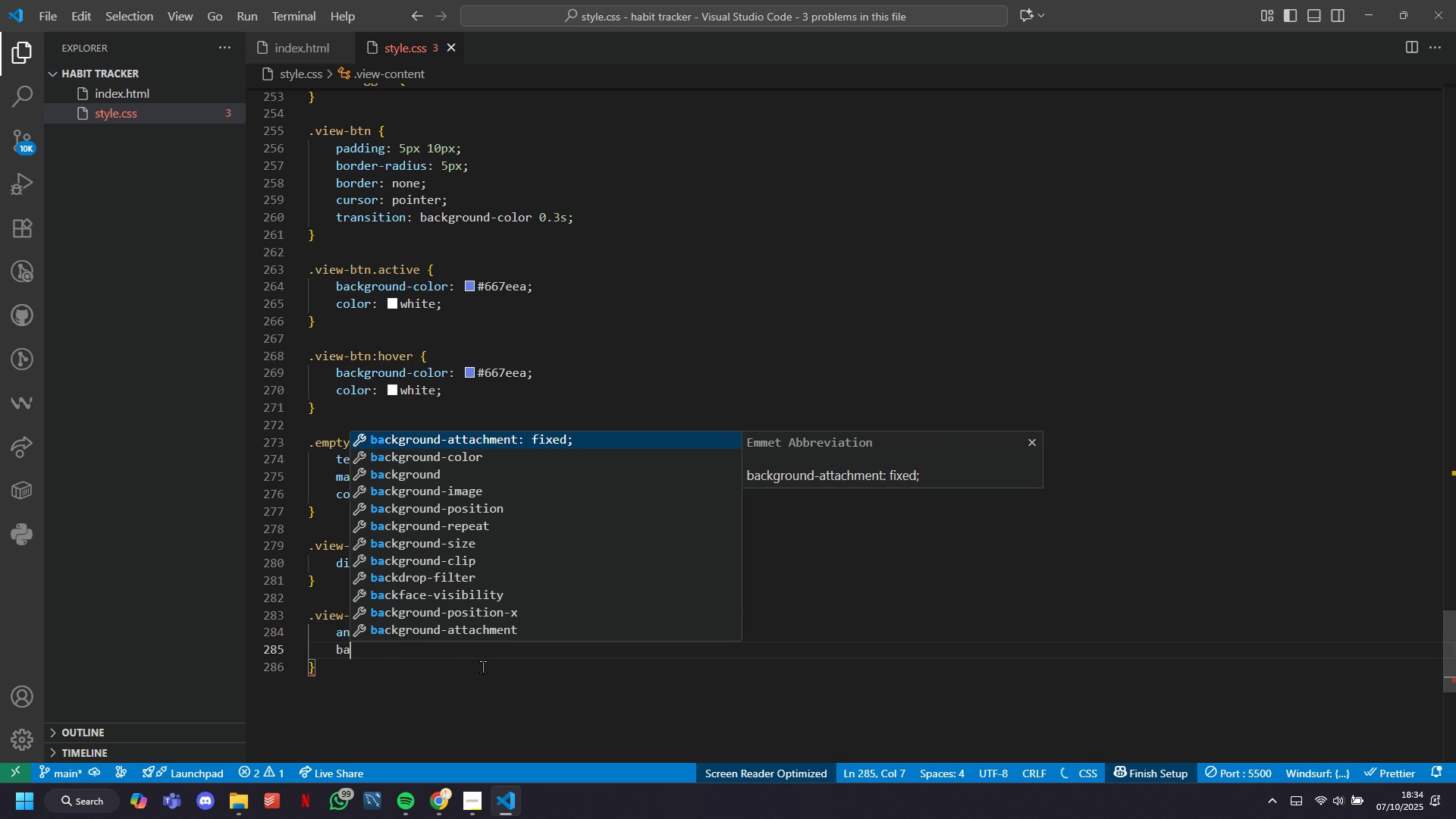 
key(ArrowDown)
 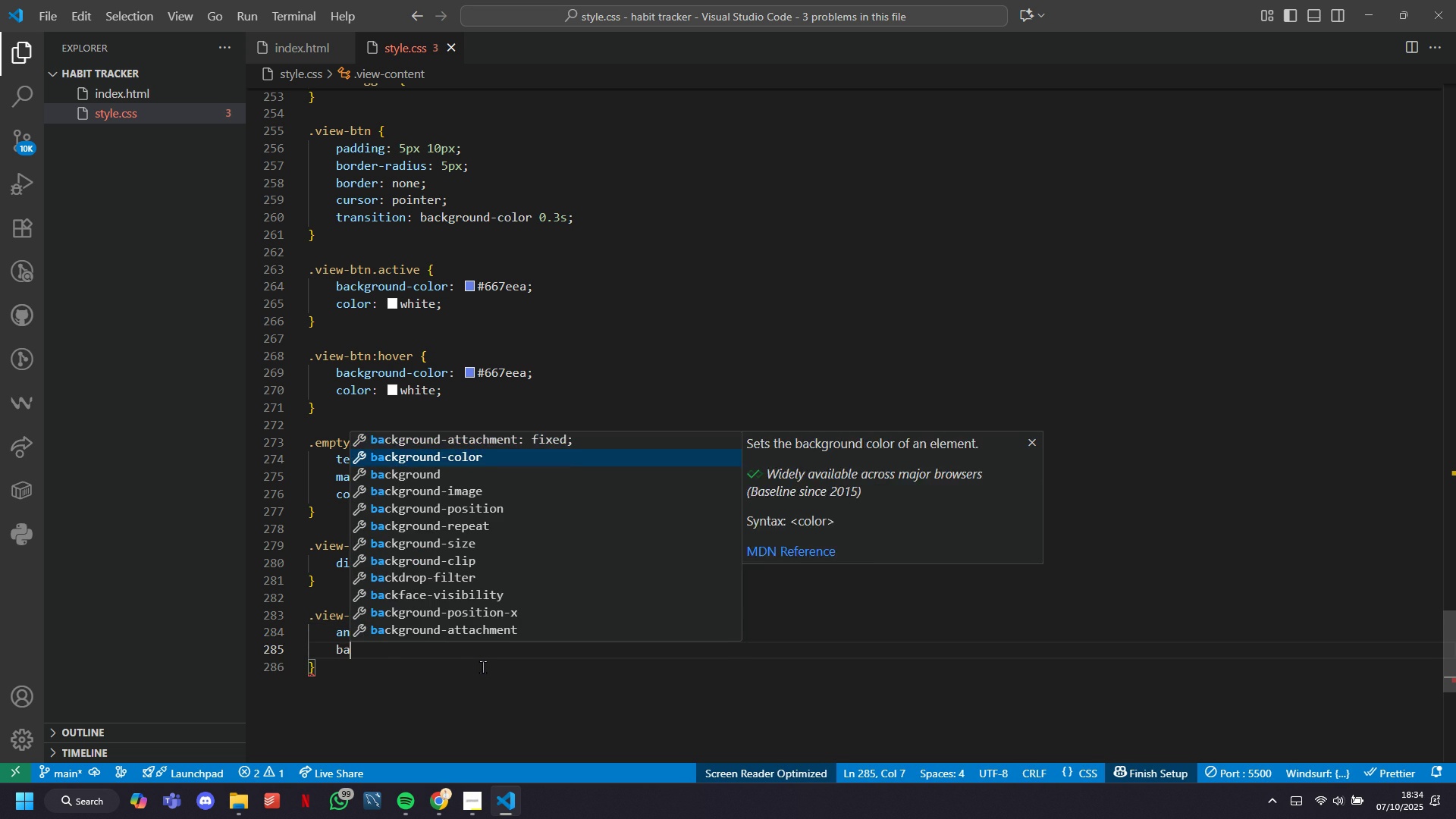 
key(ArrowDown)